 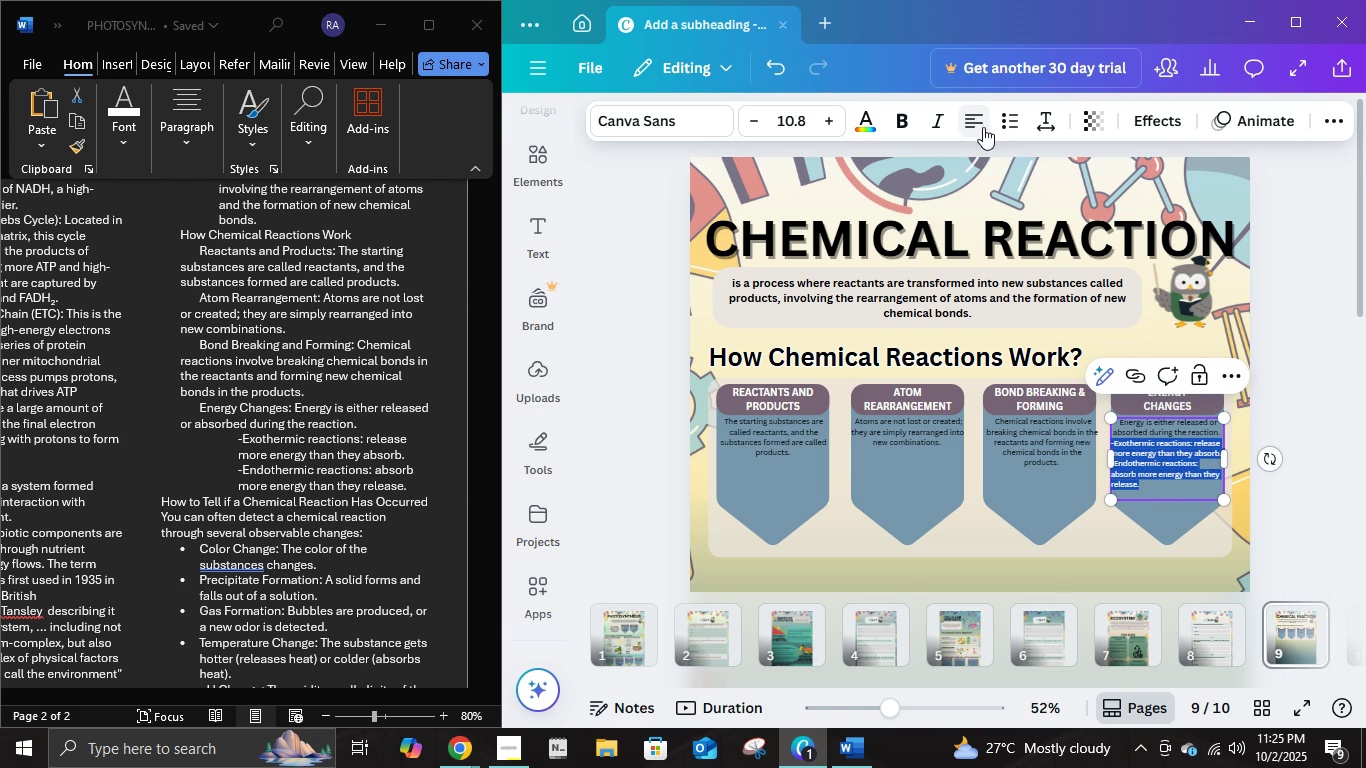 
left_click([1320, 472])
 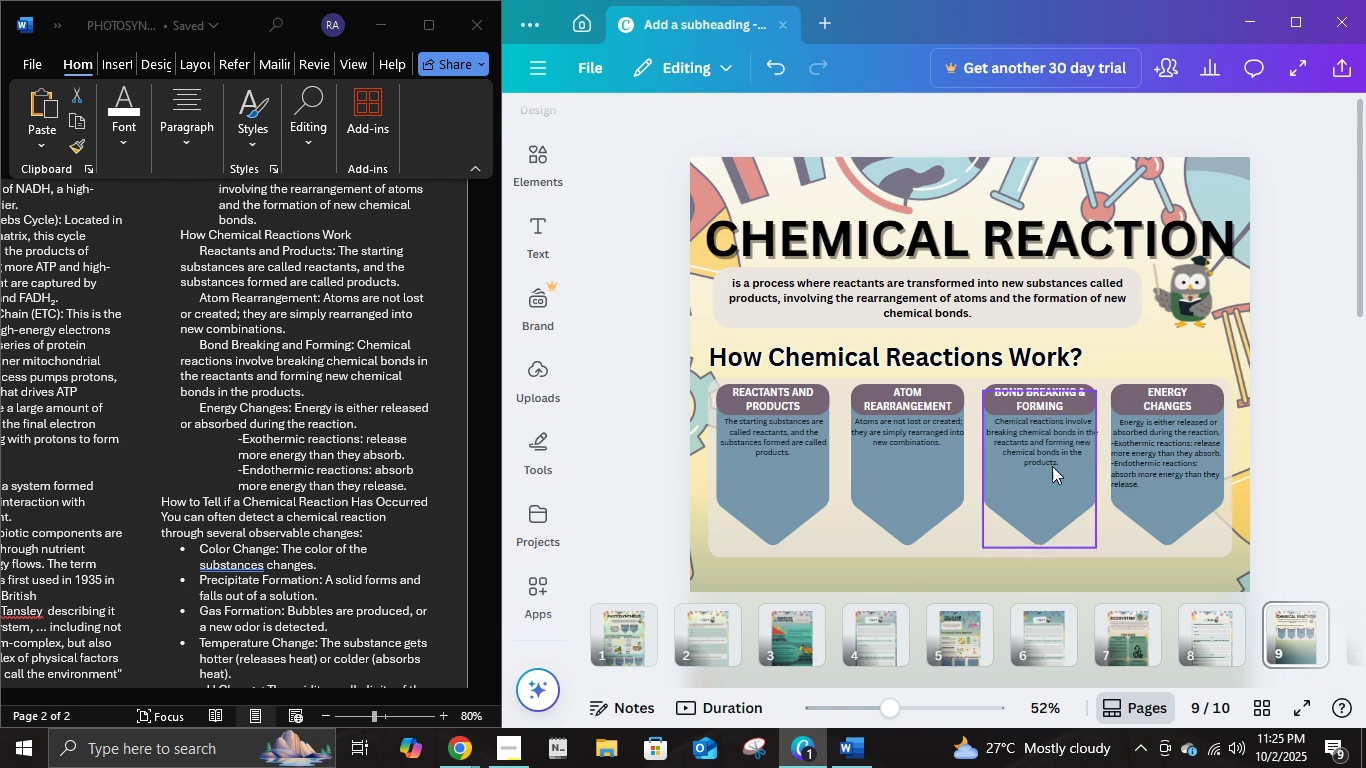 
left_click([1147, 463])
 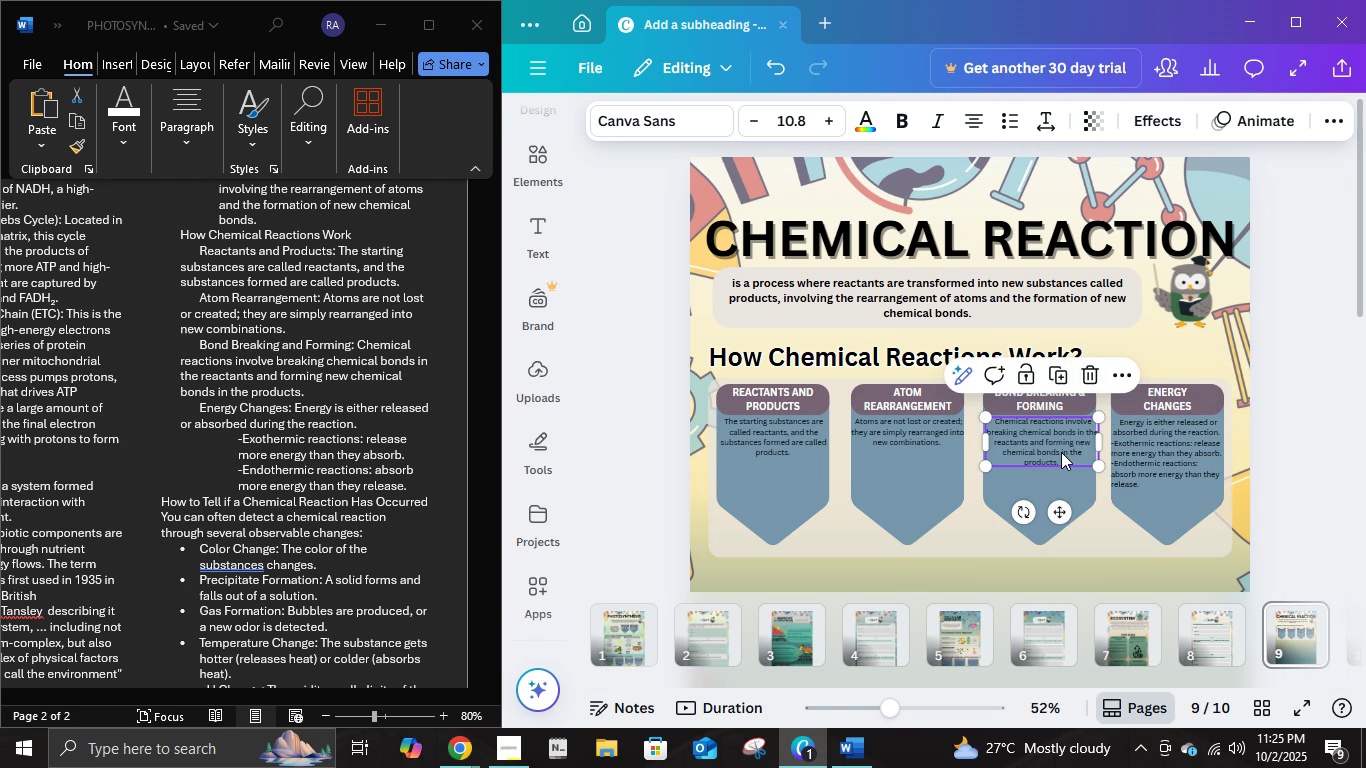 
left_click([1061, 452])
 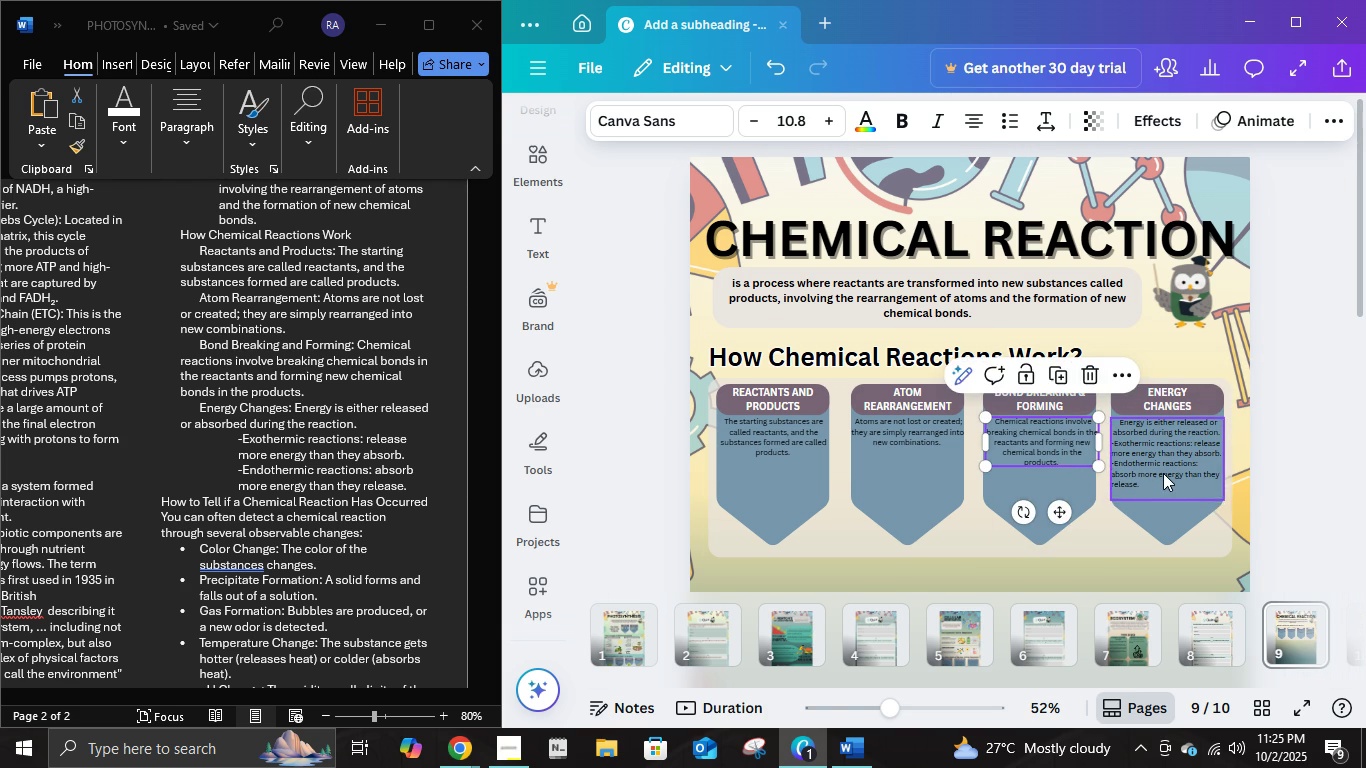 
left_click([1163, 473])
 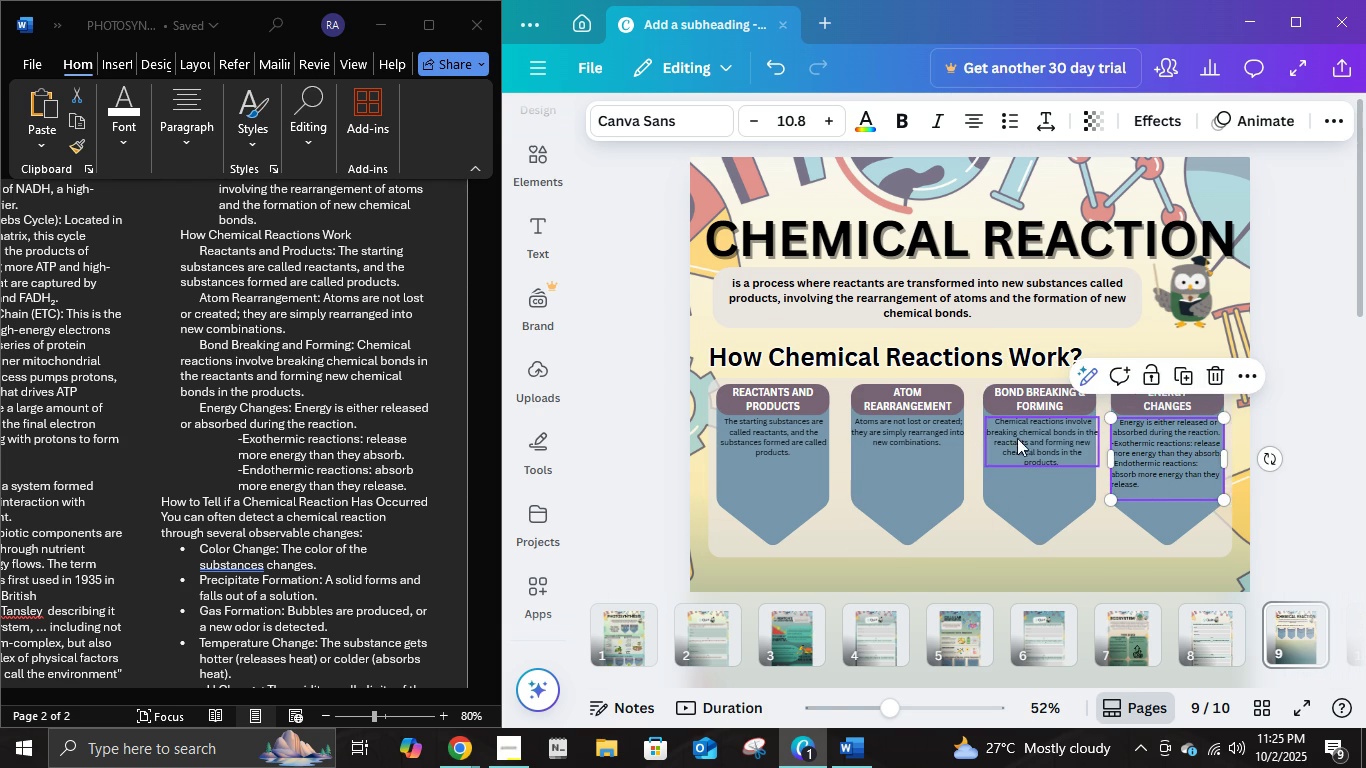 
left_click([1027, 437])
 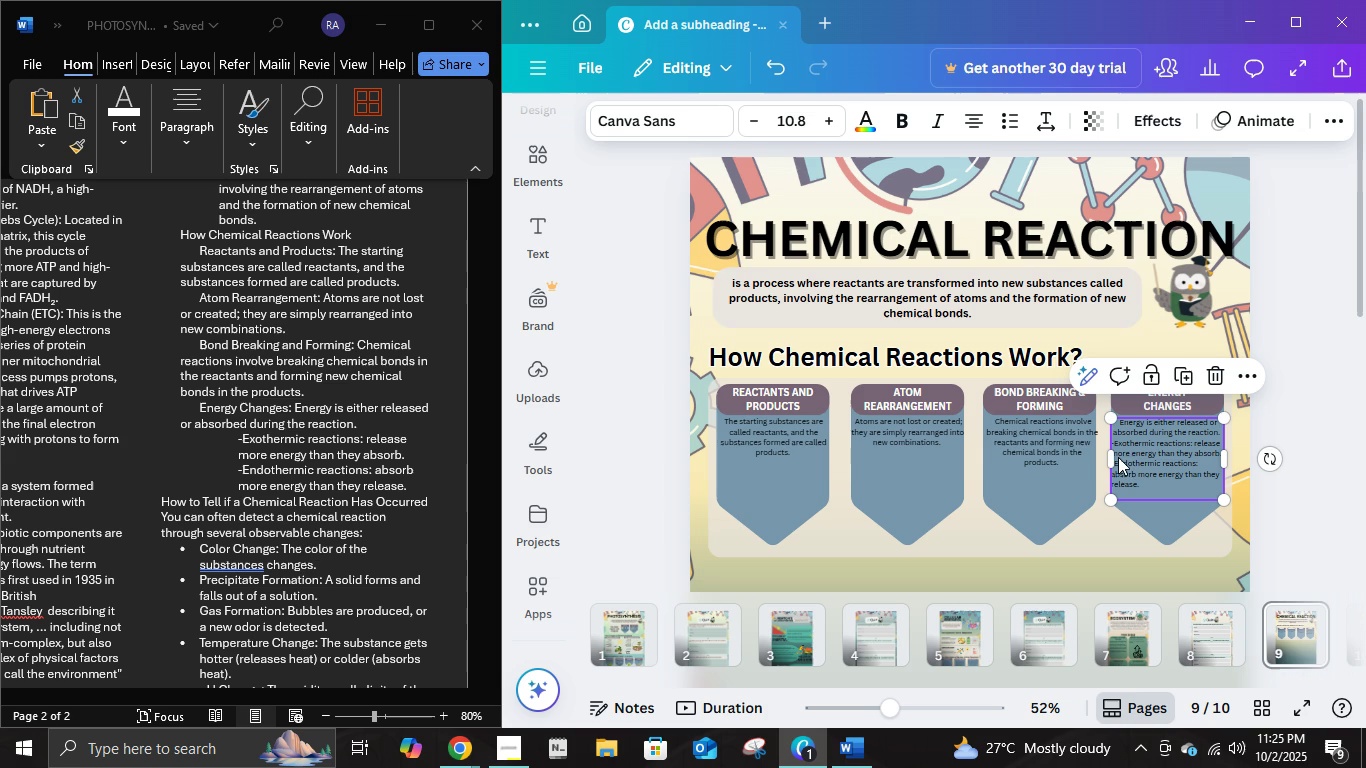 
left_click([1118, 457])
 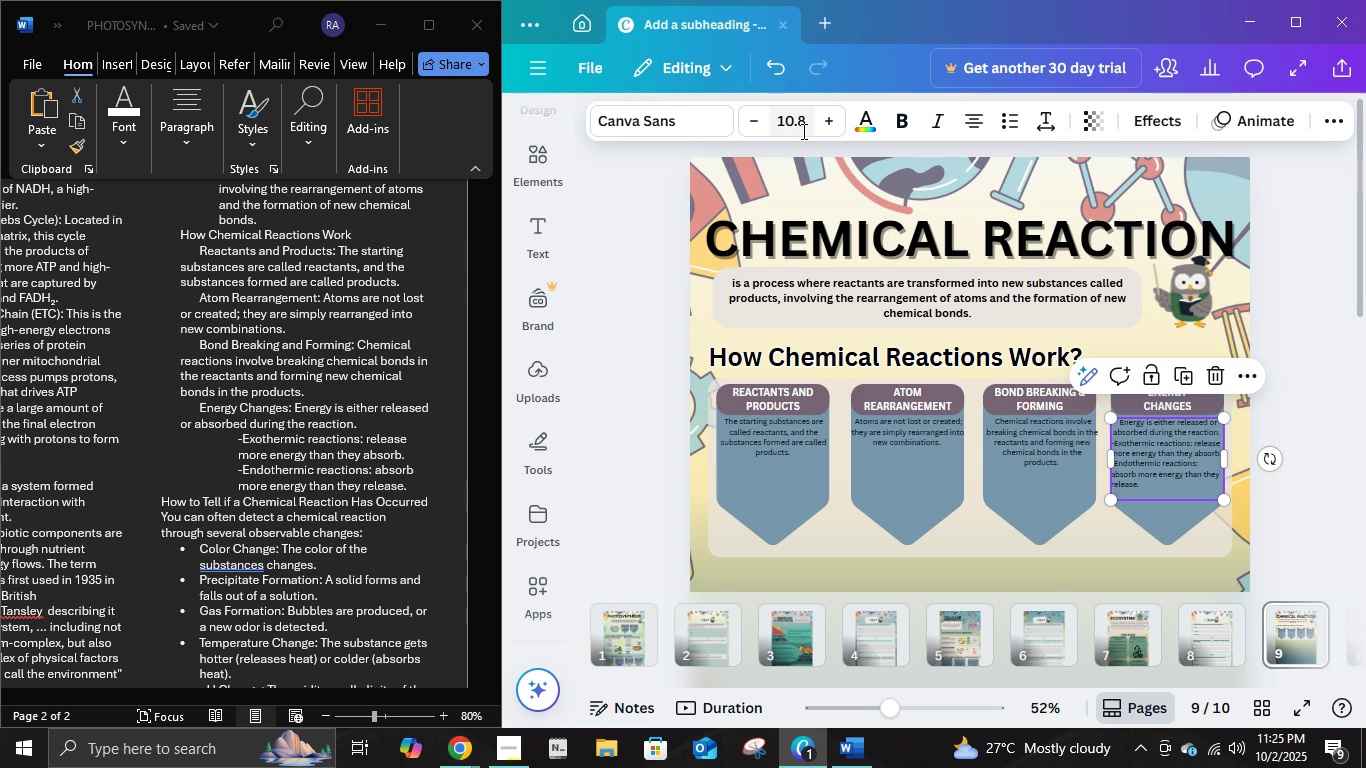 
left_click([802, 131])
 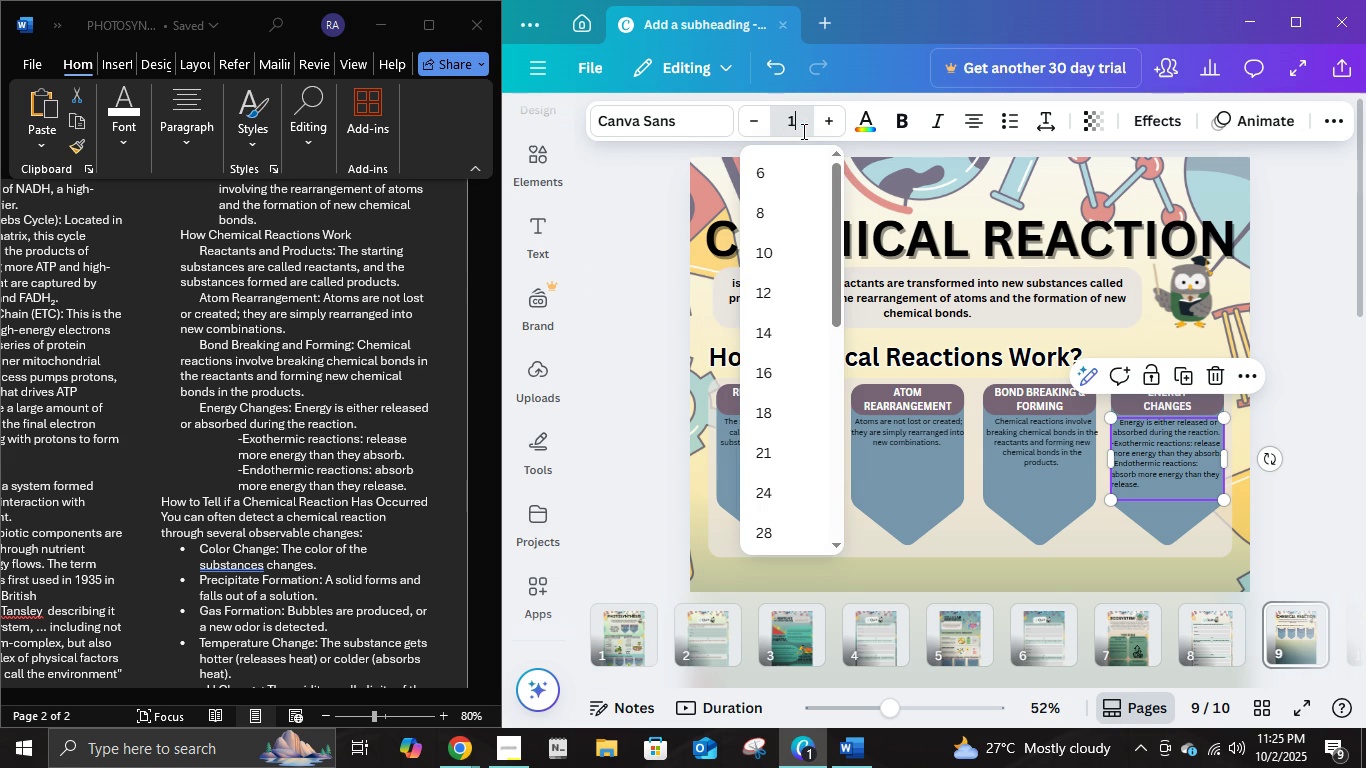 
key(Numpad1)
 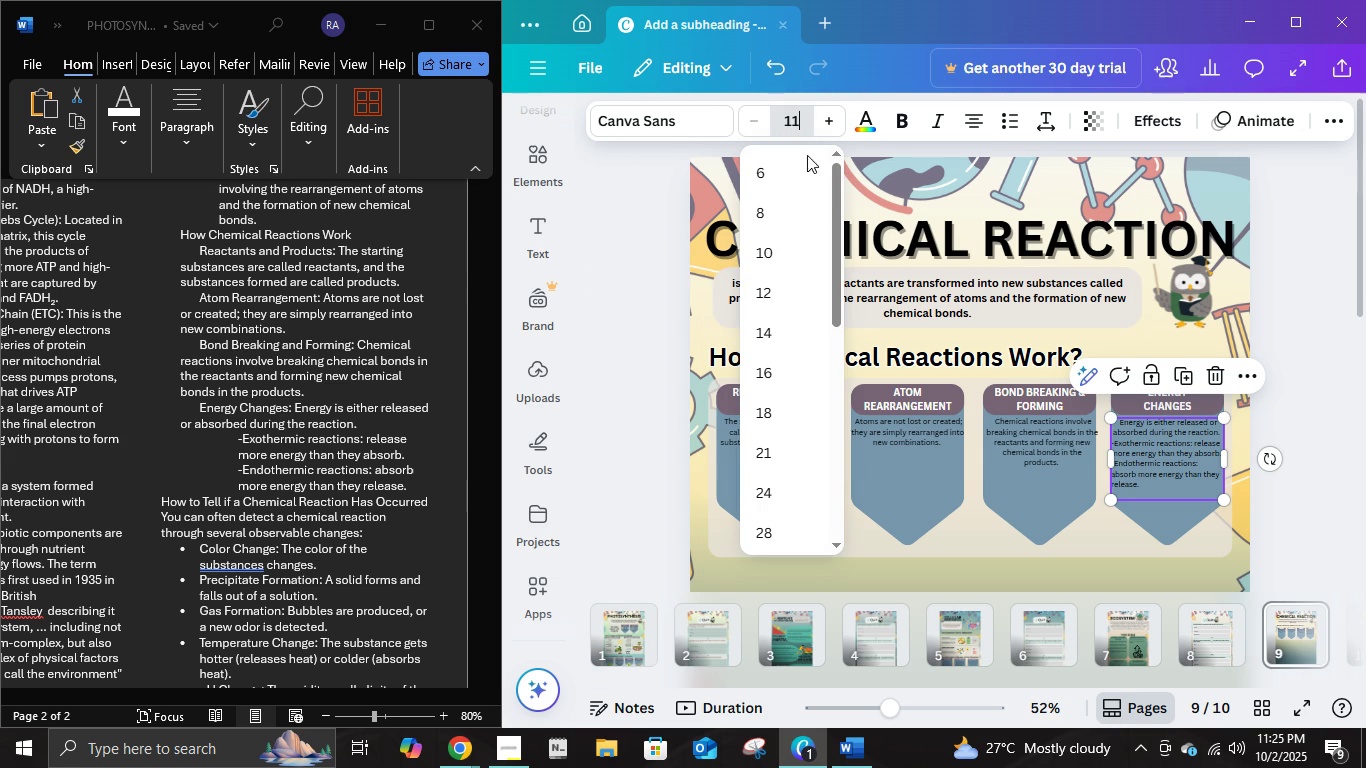 
key(Numpad1)
 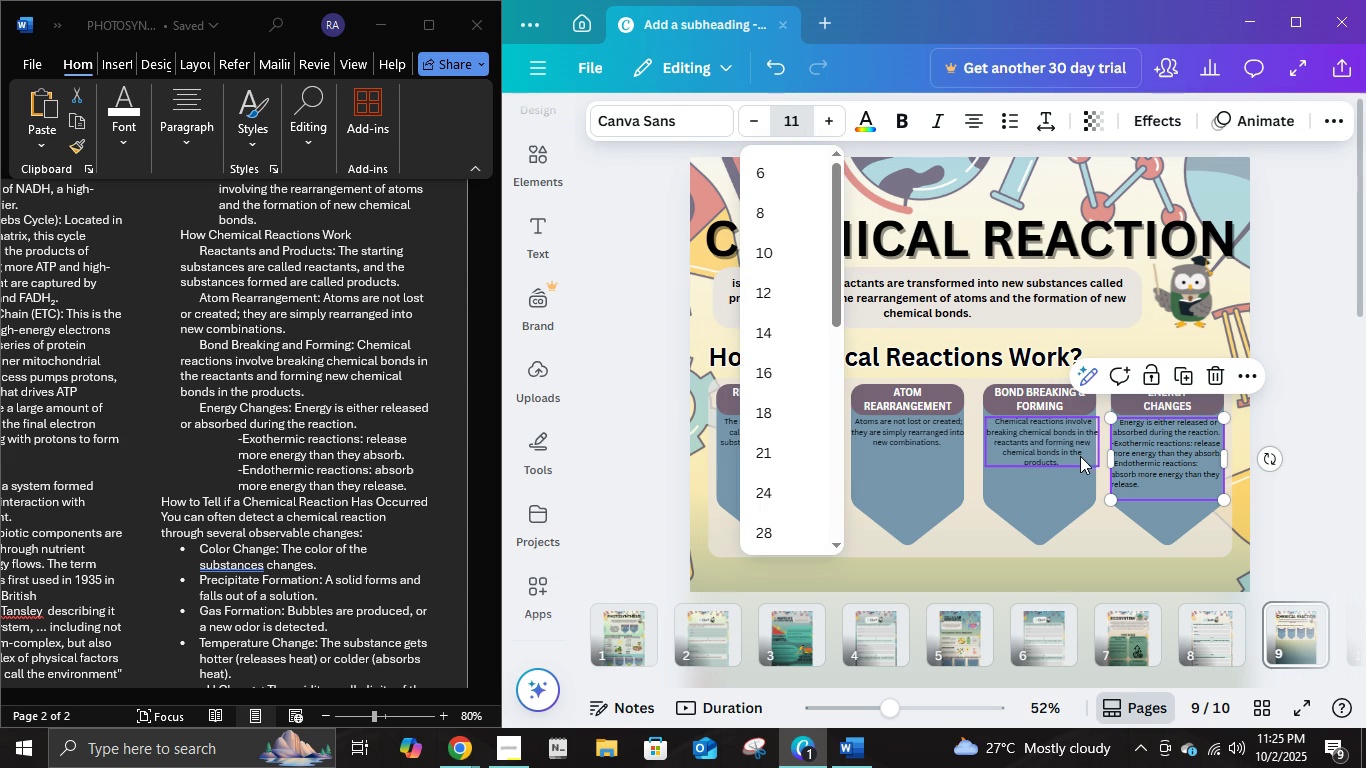 
left_click([1080, 455])
 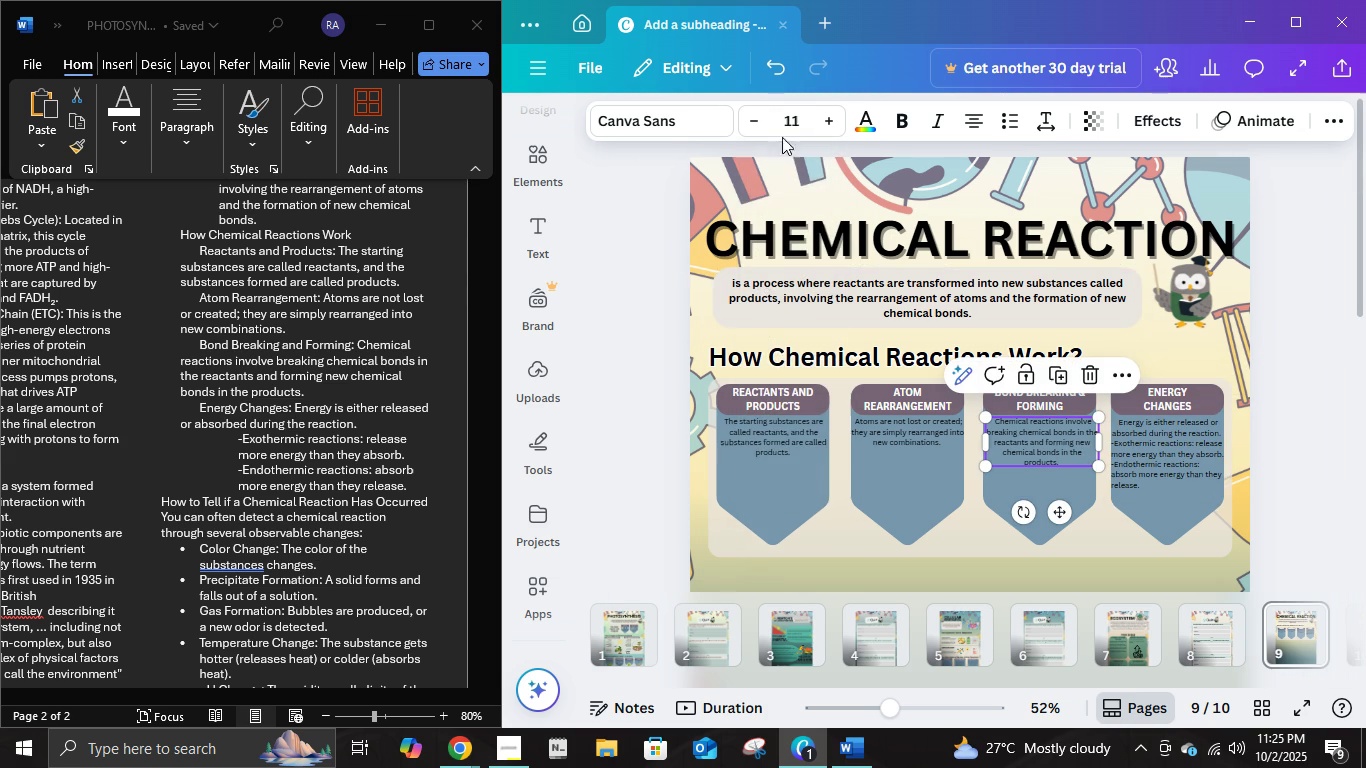 
left_click([793, 125])
 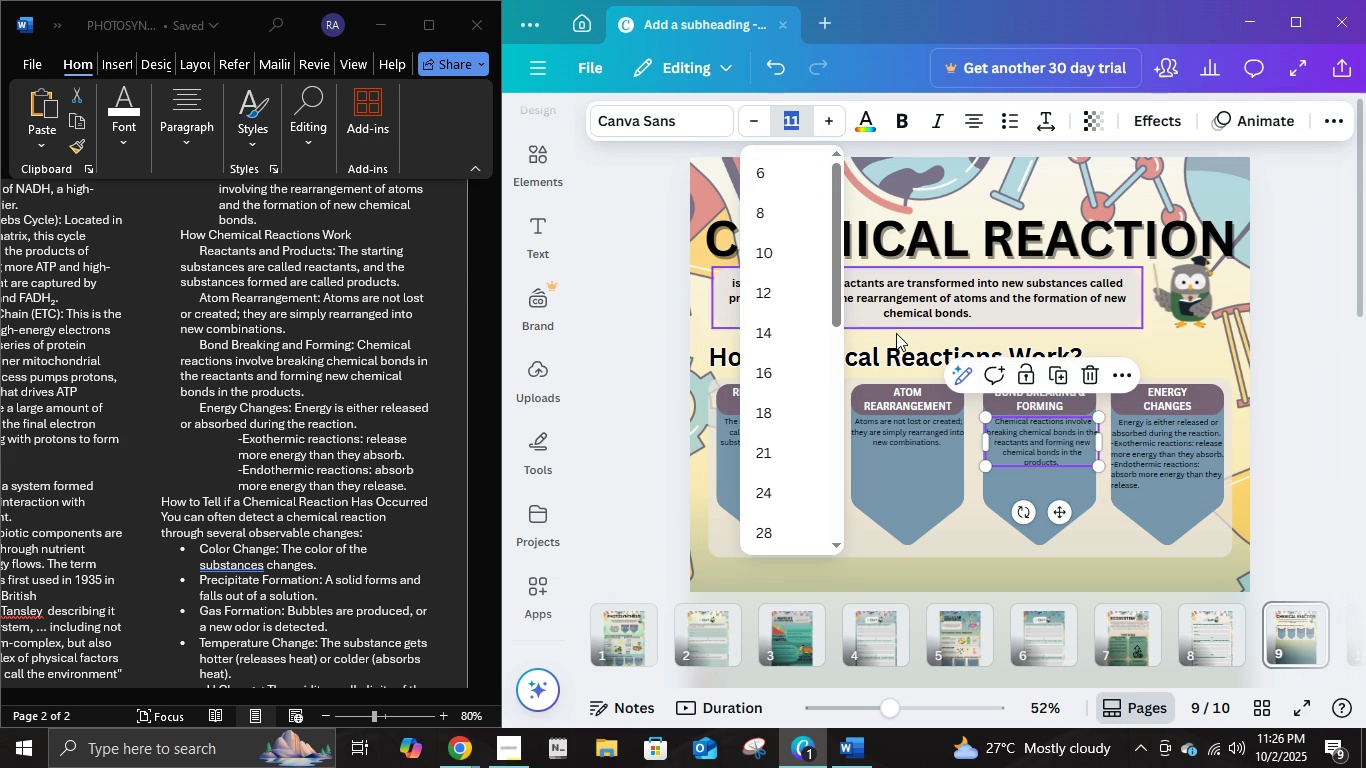 
key(Numpad1)
 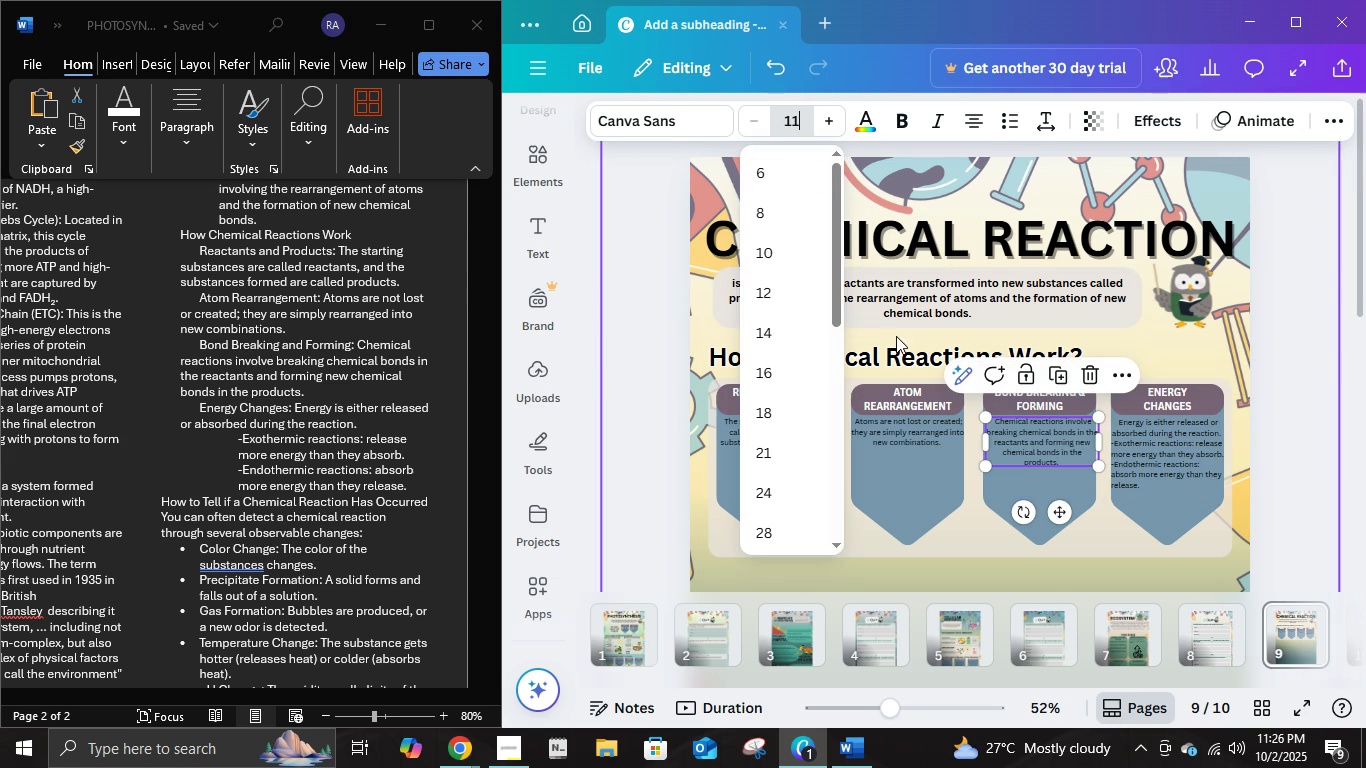 
key(Numpad1)
 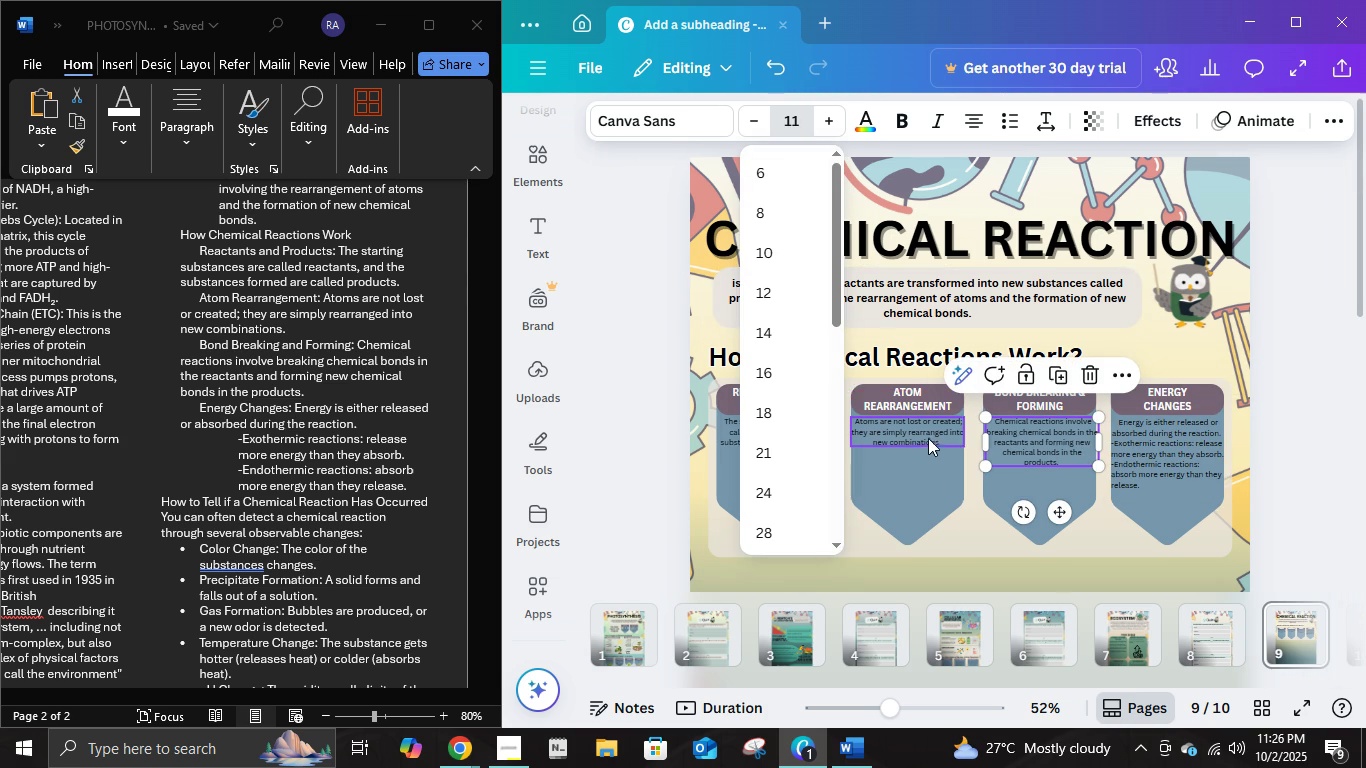 
left_click([927, 434])
 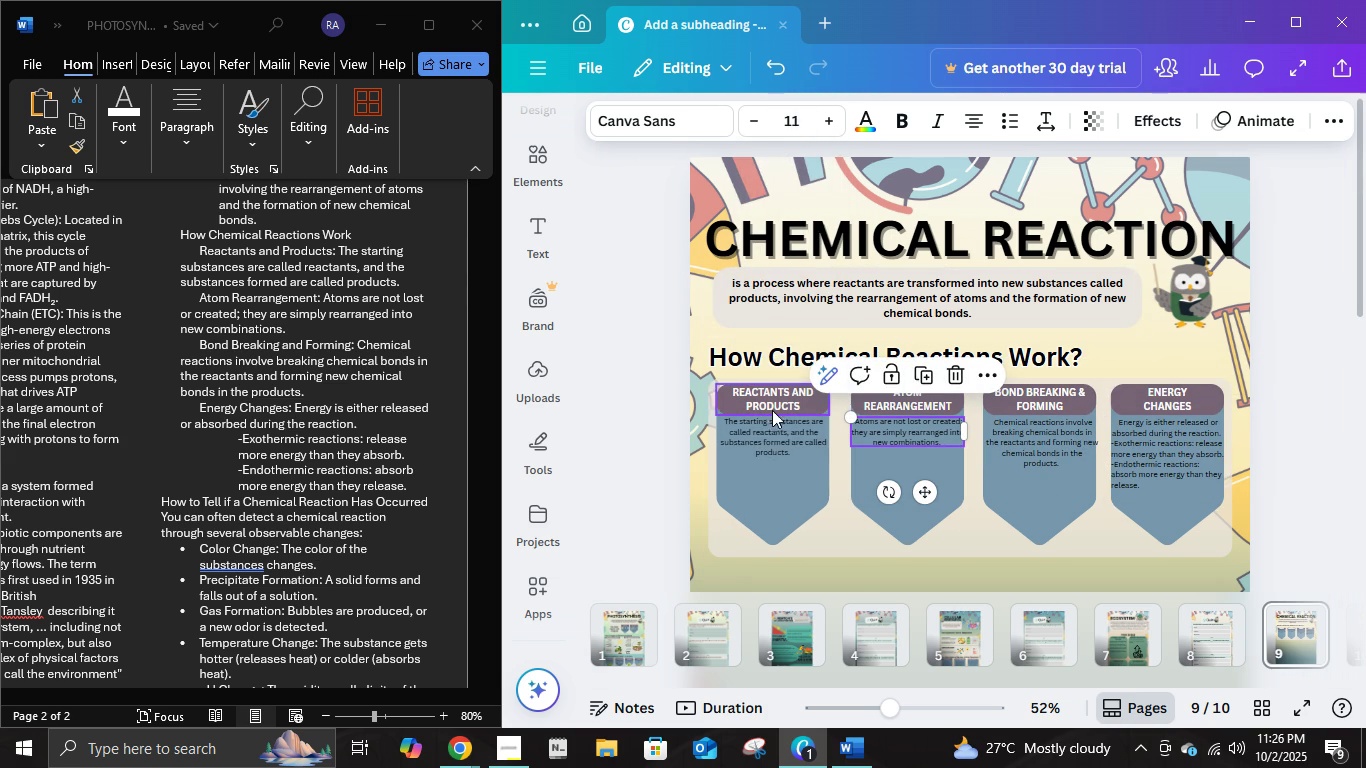 
left_click([775, 423])
 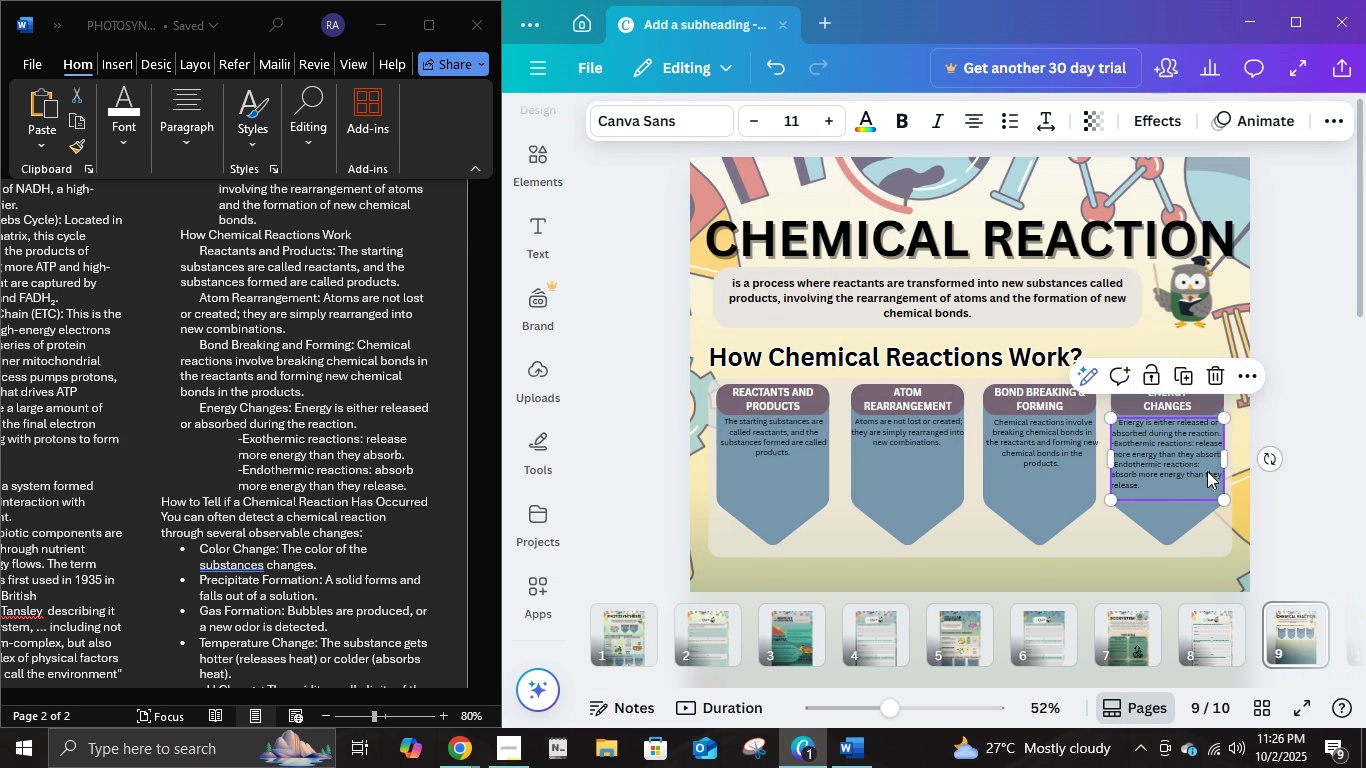 
left_click([1207, 471])
 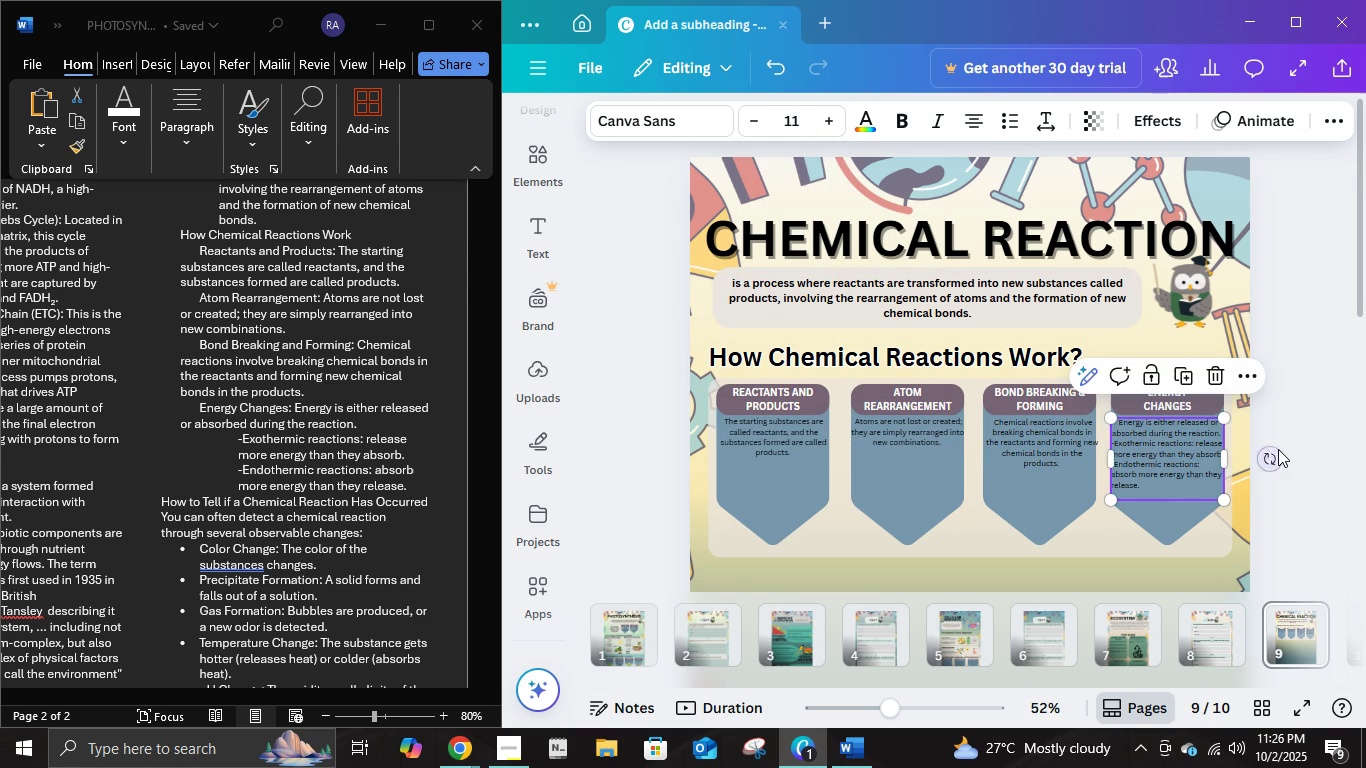 
left_click([1278, 449])
 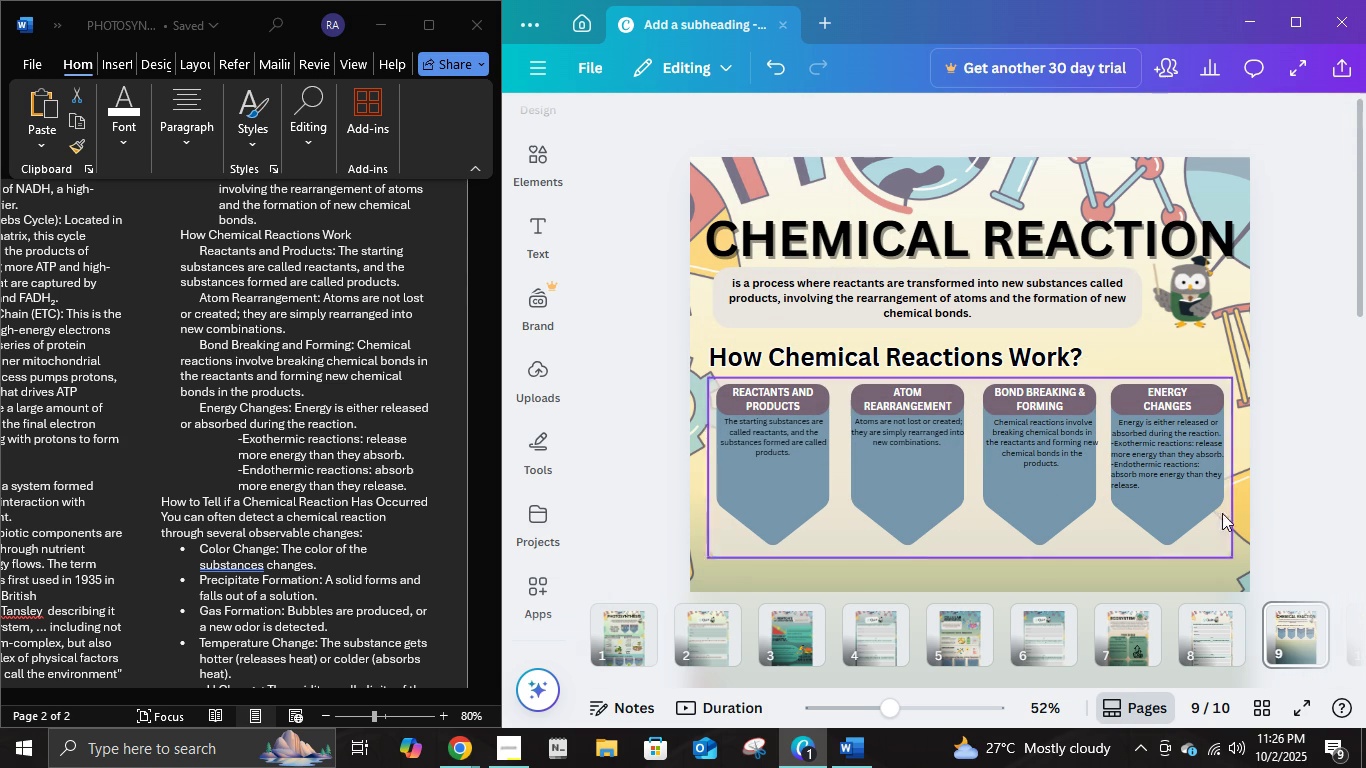 
left_click([1045, 444])